 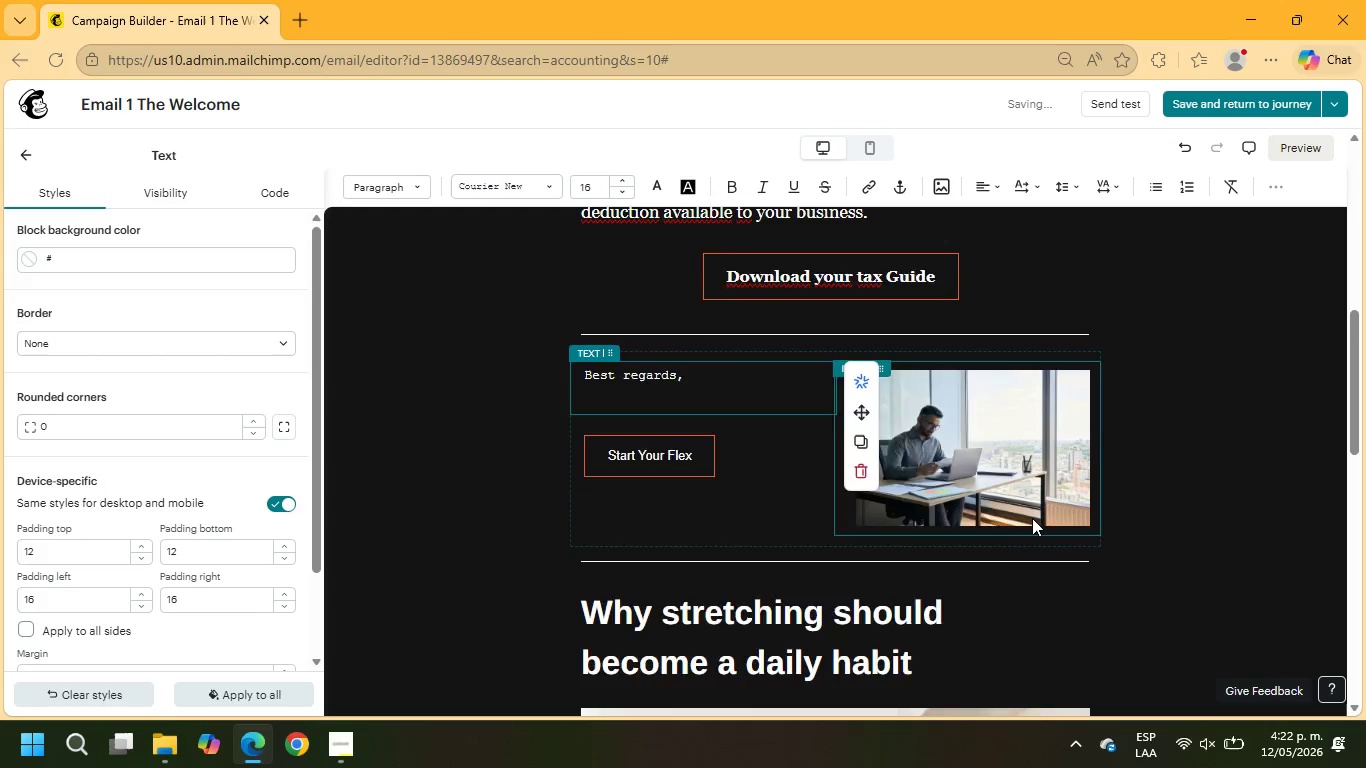 
key(Shift+S)
 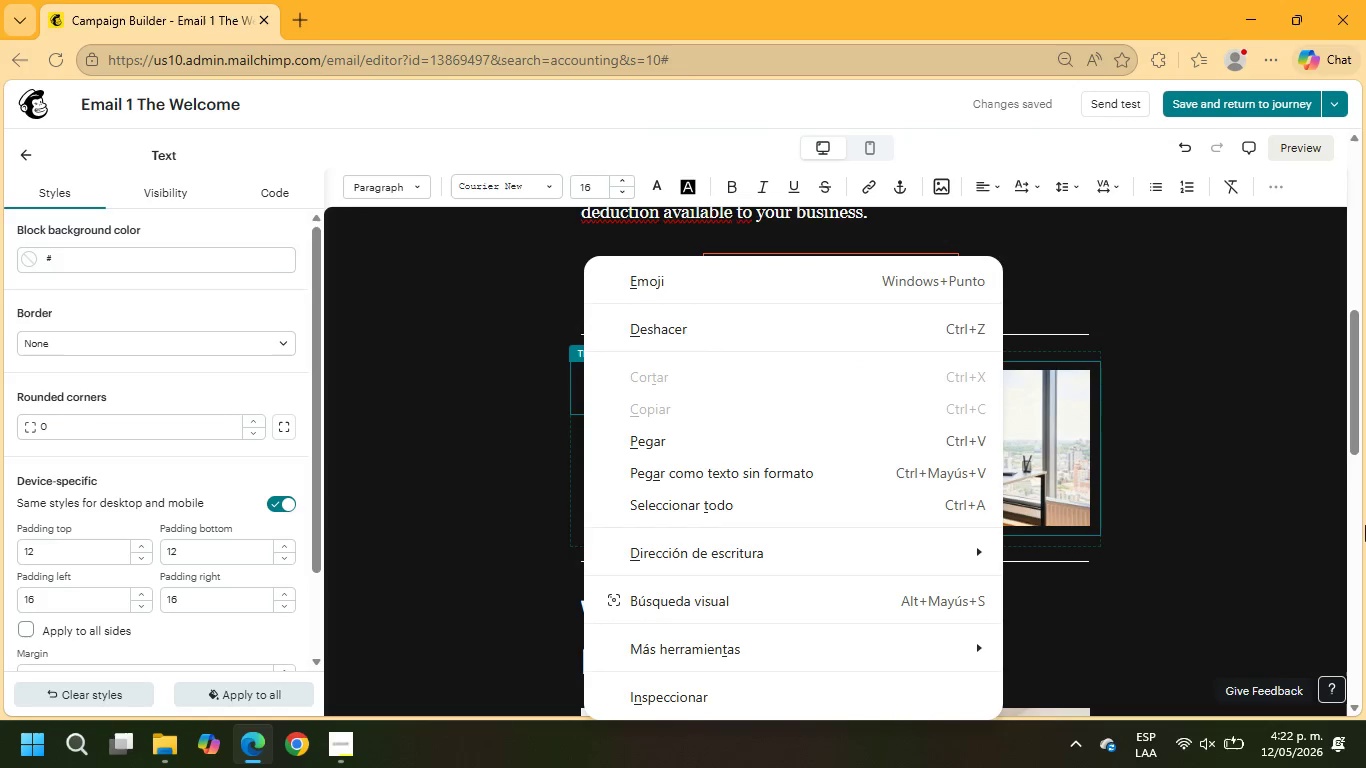 
left_click([1264, 387])
 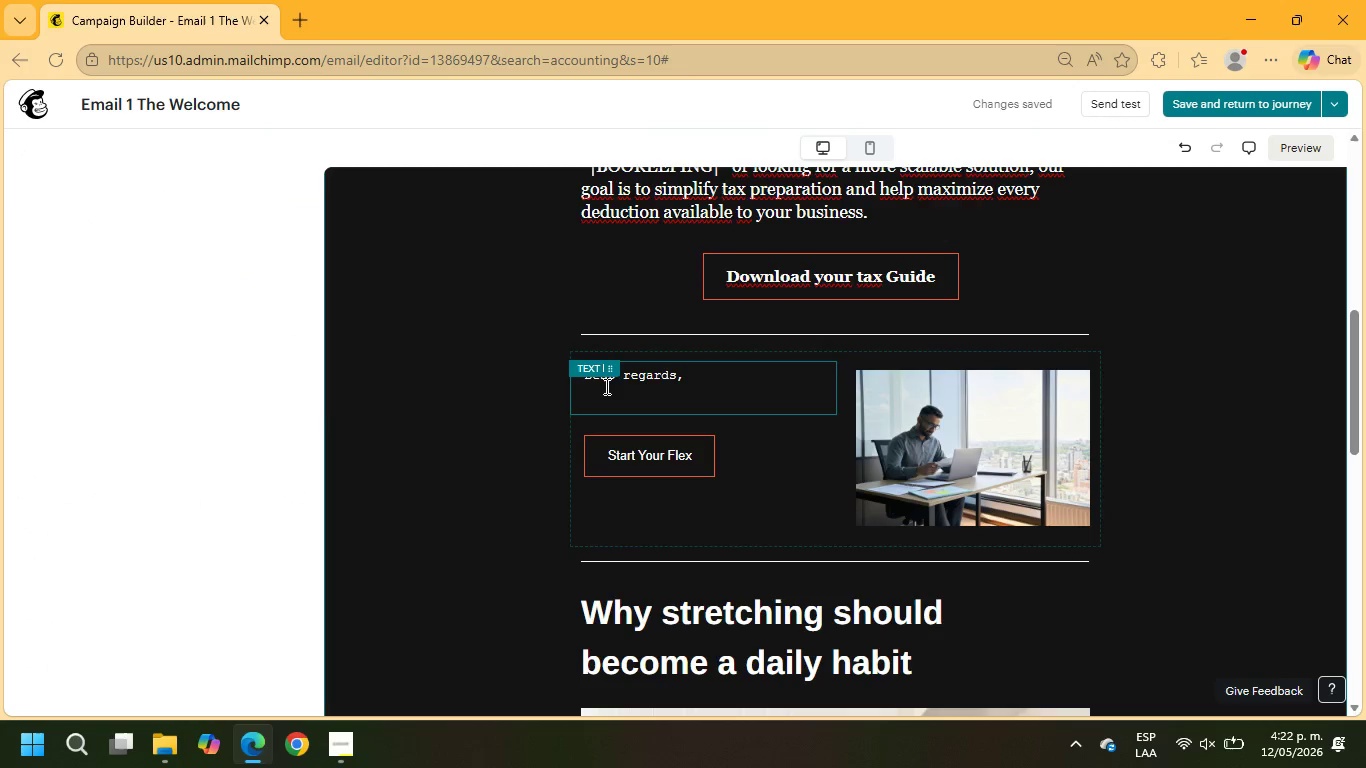 
left_click([593, 402])
 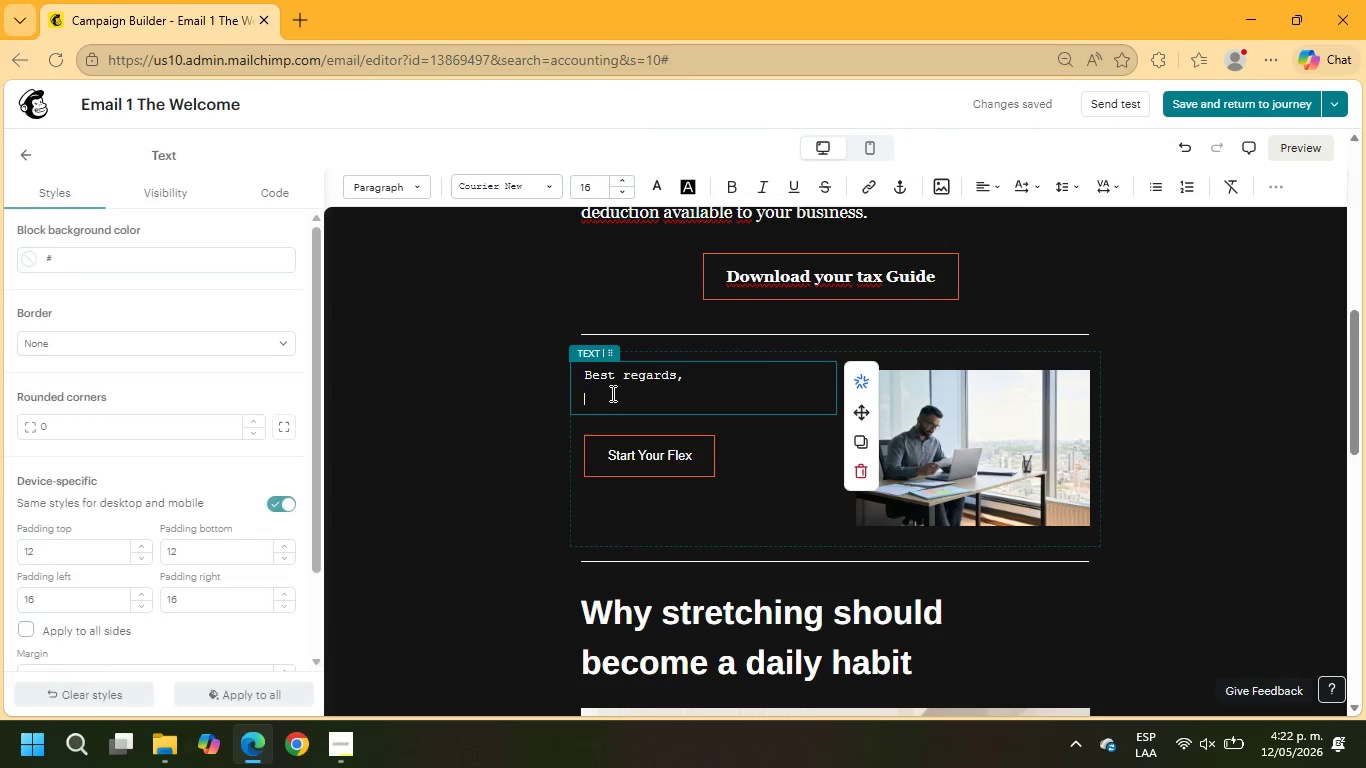 
type(slate )
key(Backspace)
key(Backspace)
key(Backspace)
key(Backspace)
key(Backspace)
key(Backspace)
type(Slate ^)
 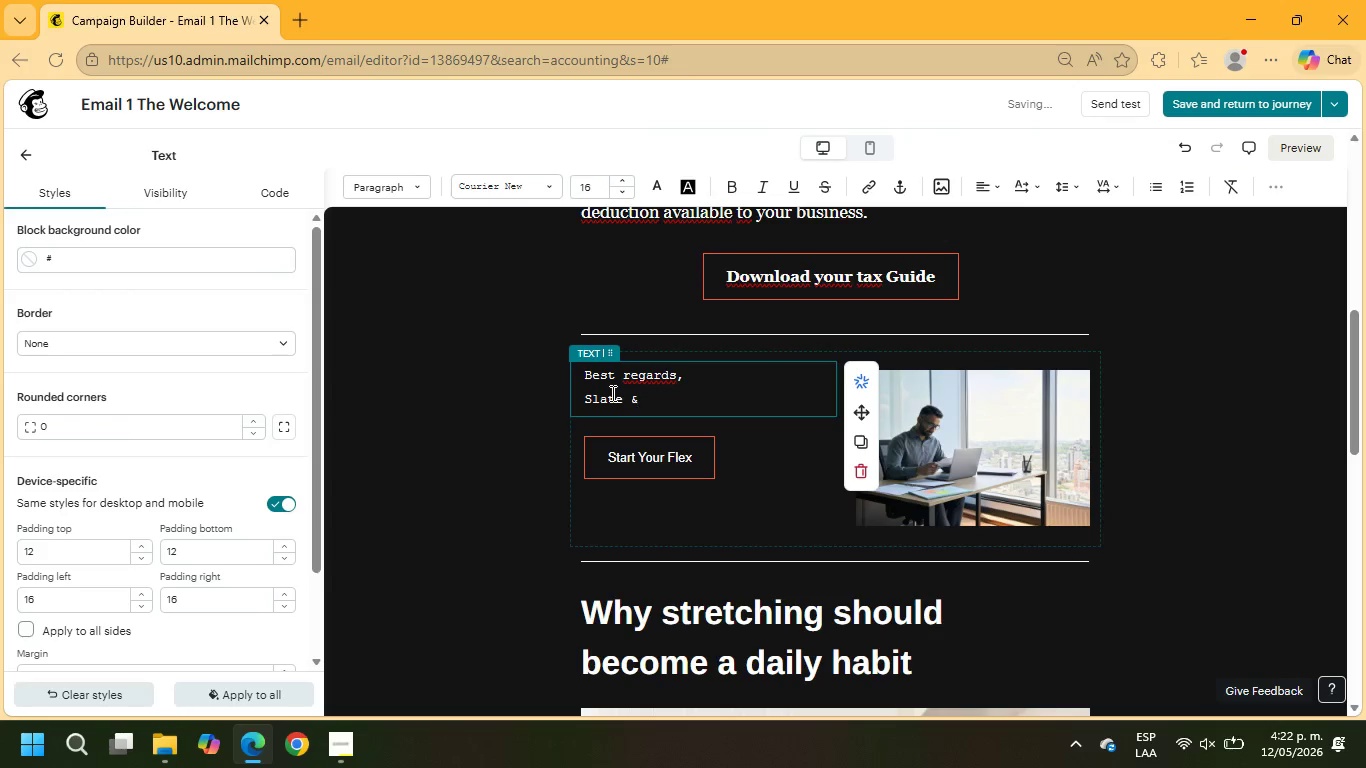 
left_click([350, 746])
 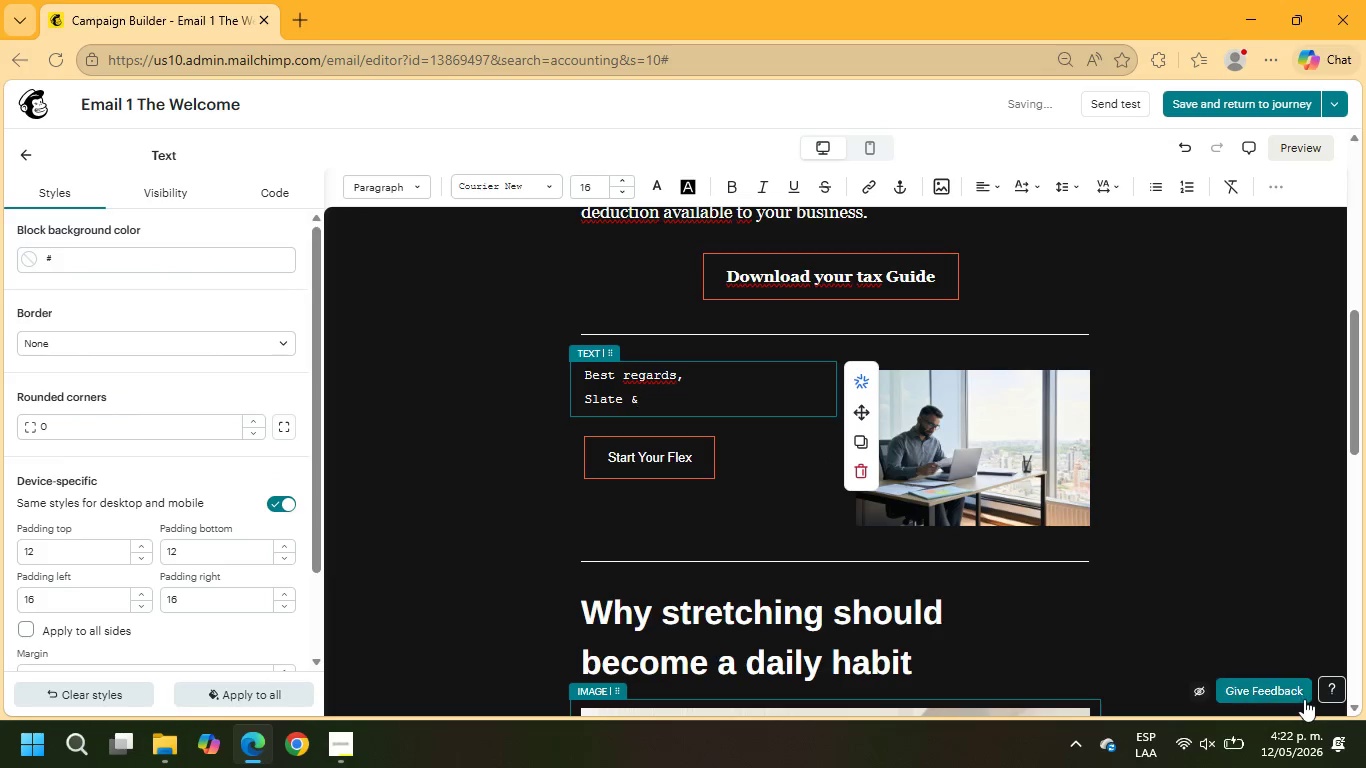 
type( Ledger )
 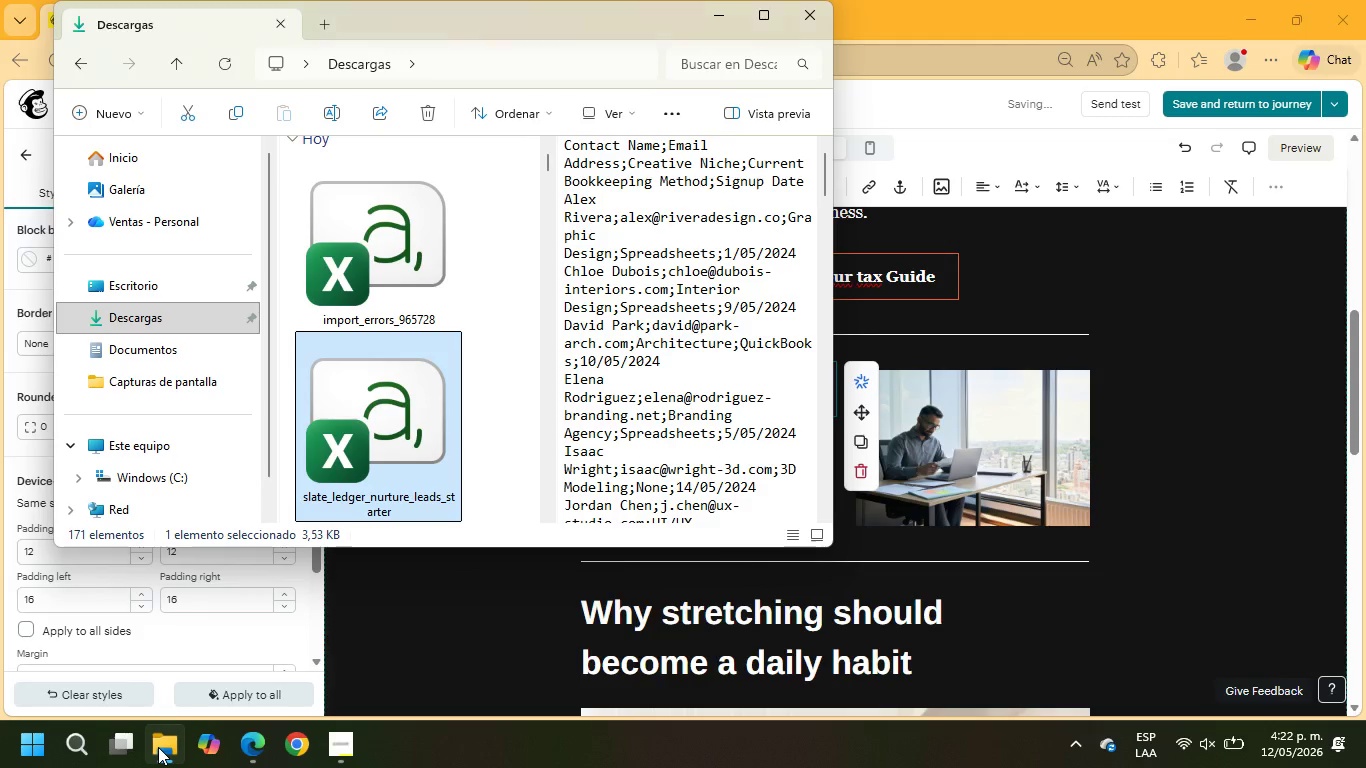 
left_click([343, 759])